 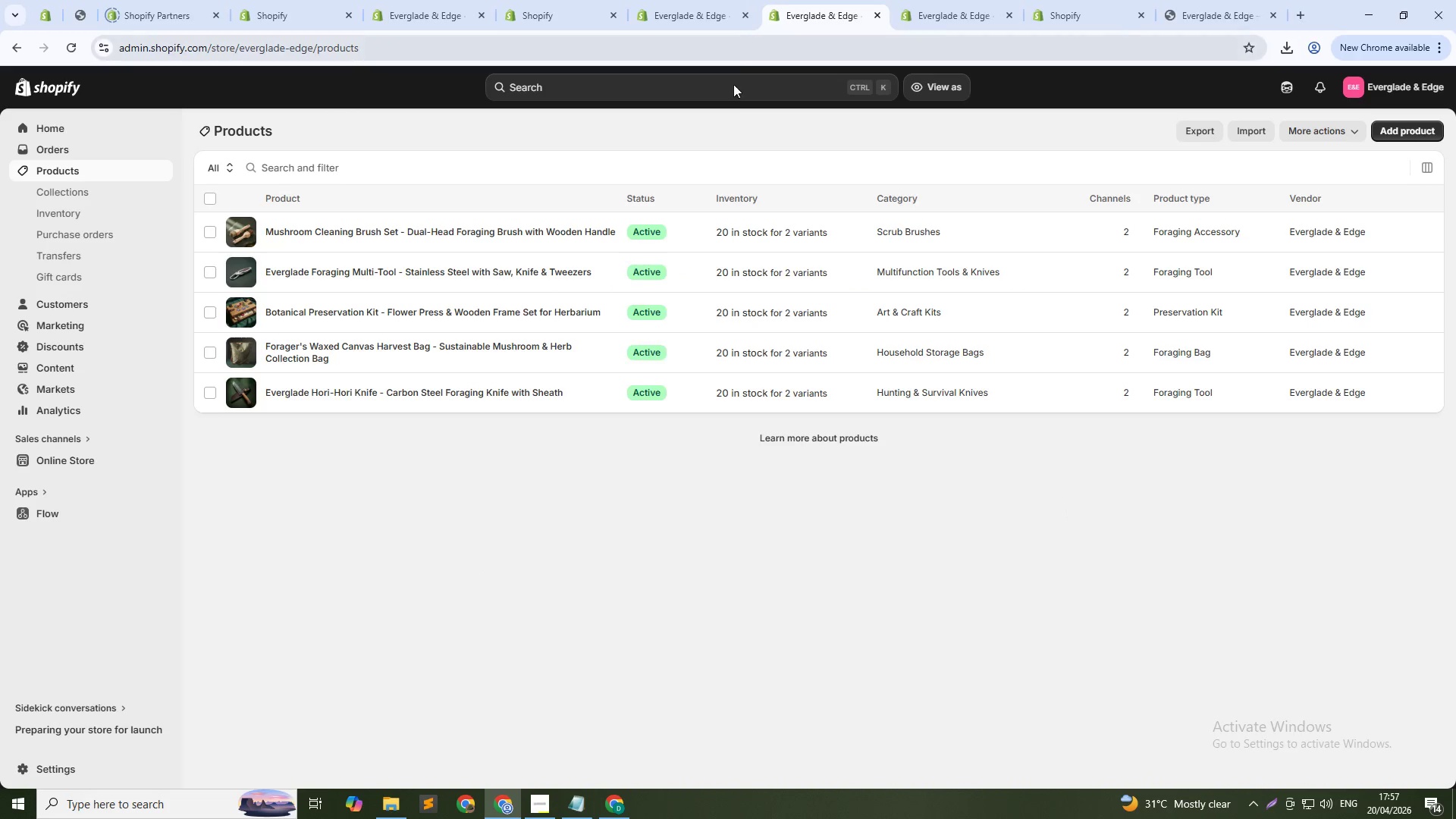 
left_click([419, 0])
 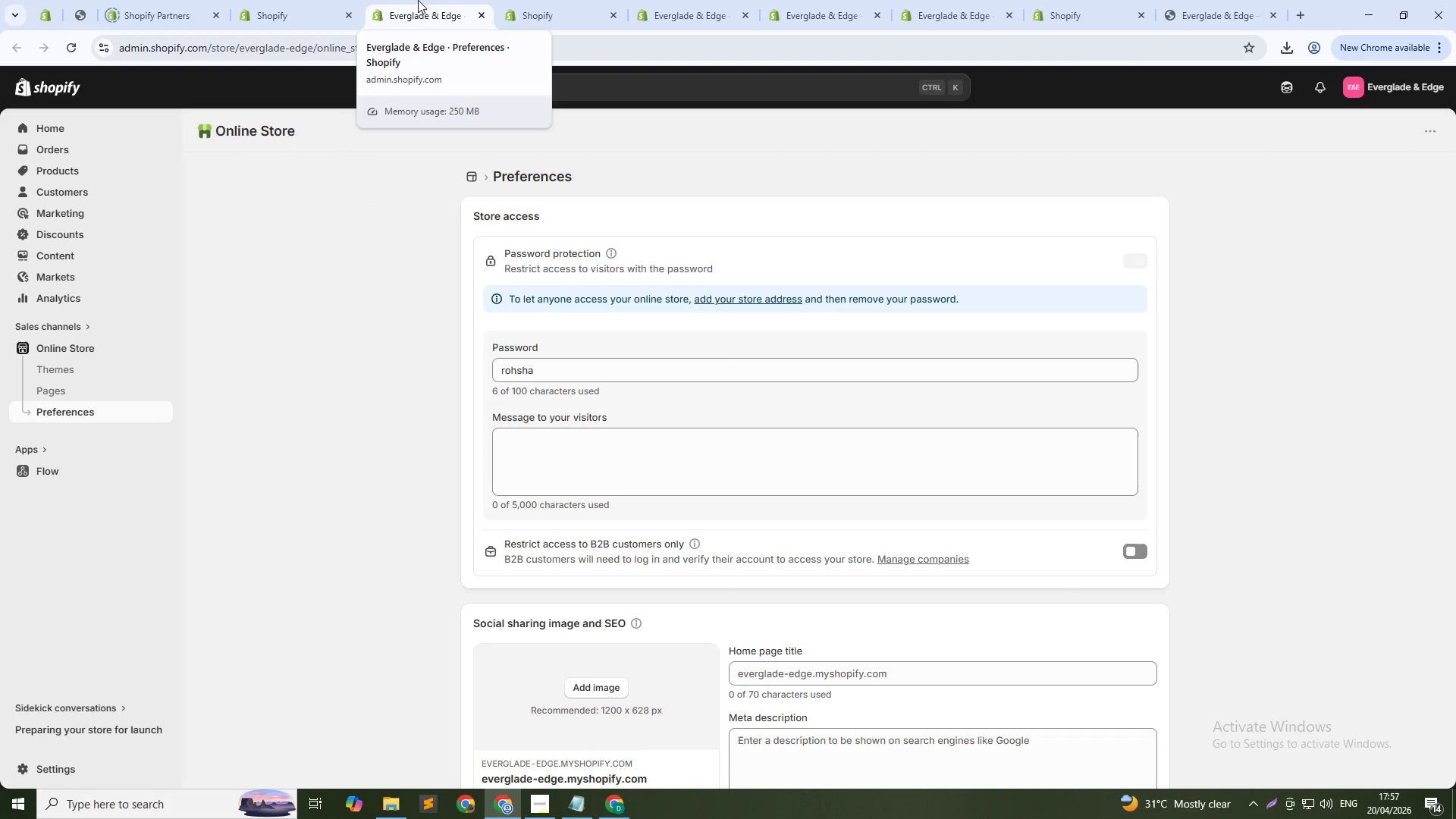 
left_click([322, 0])
 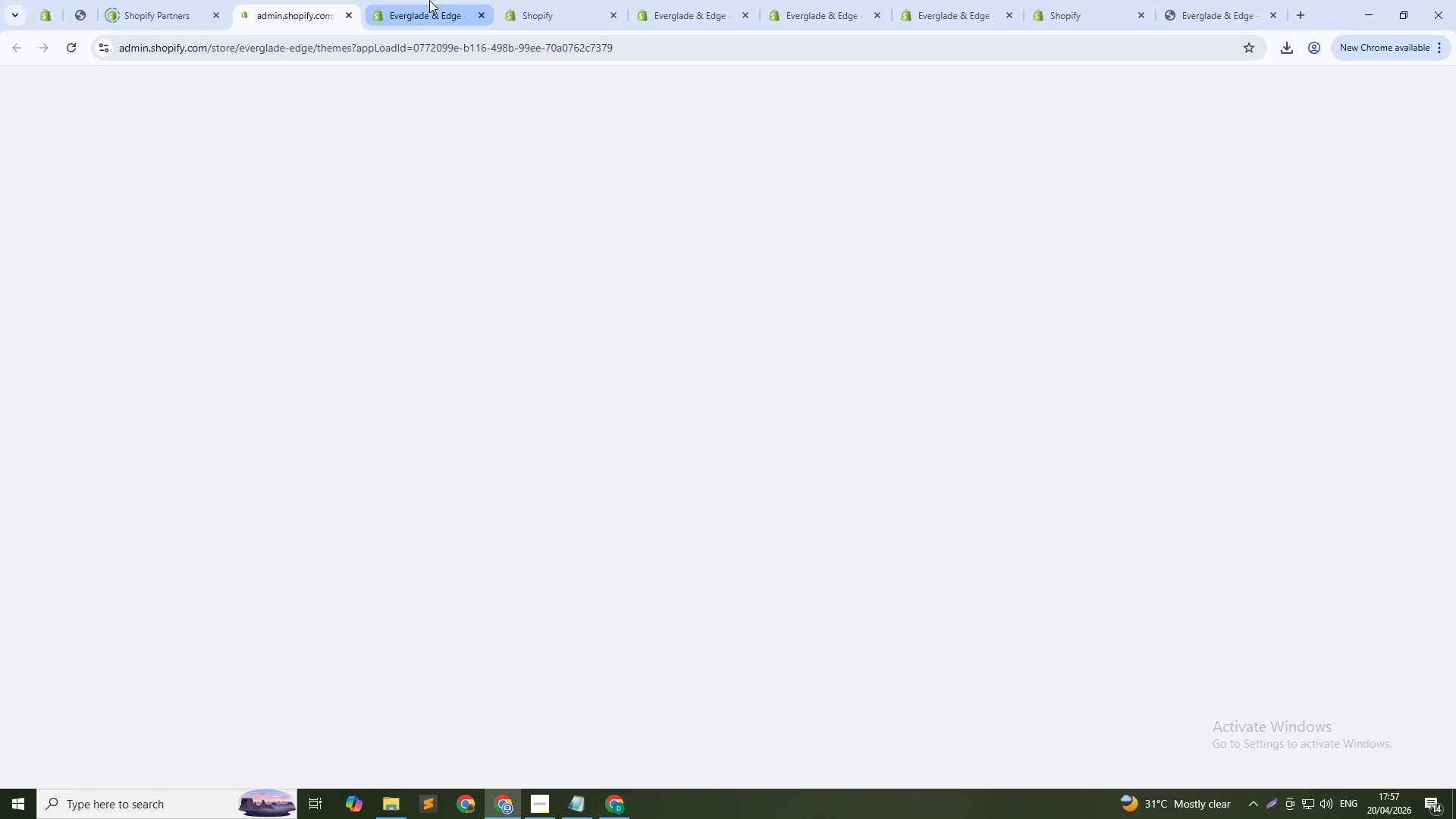 
left_click([429, 0])
 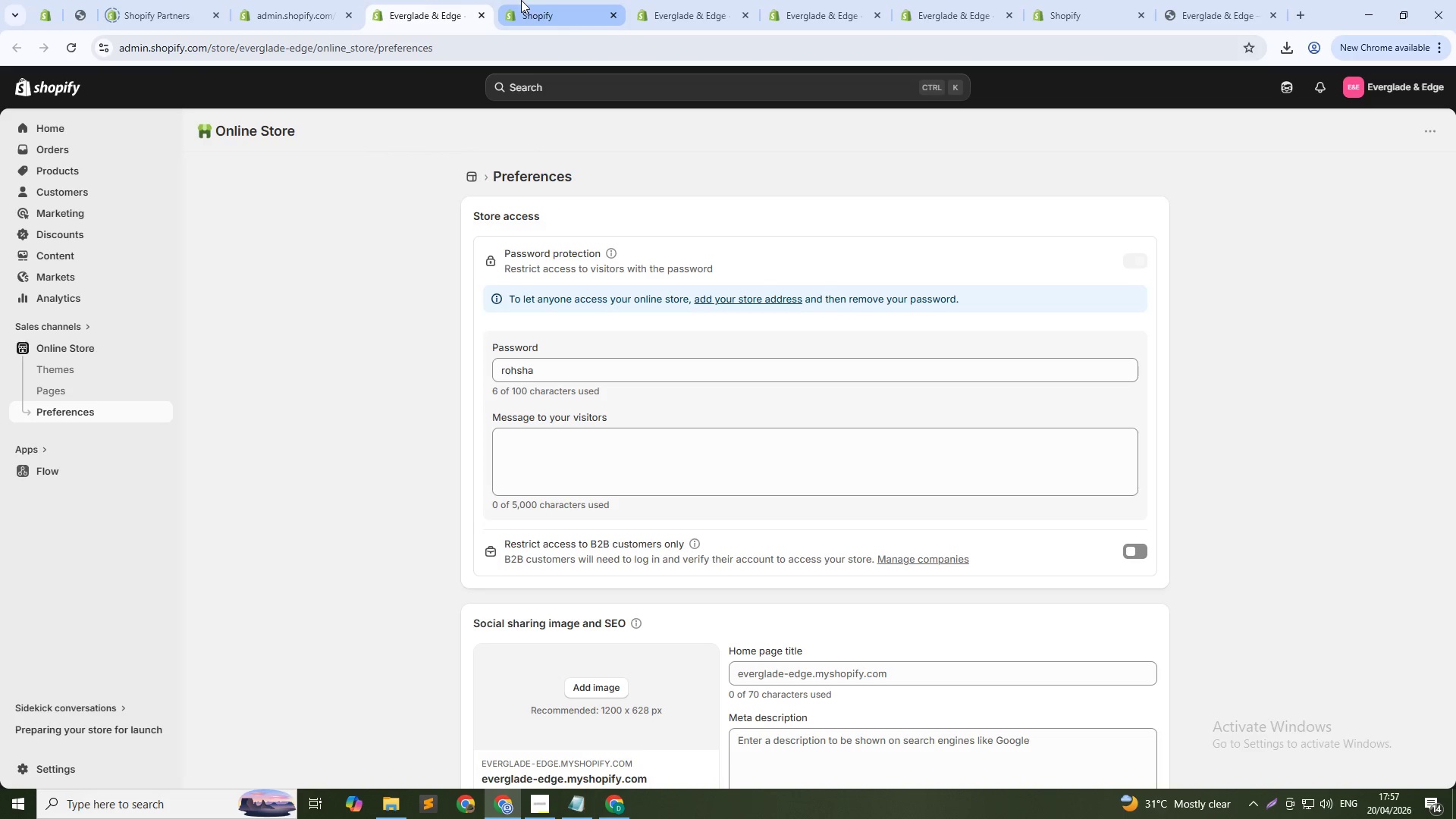 
left_click([275, 0])
 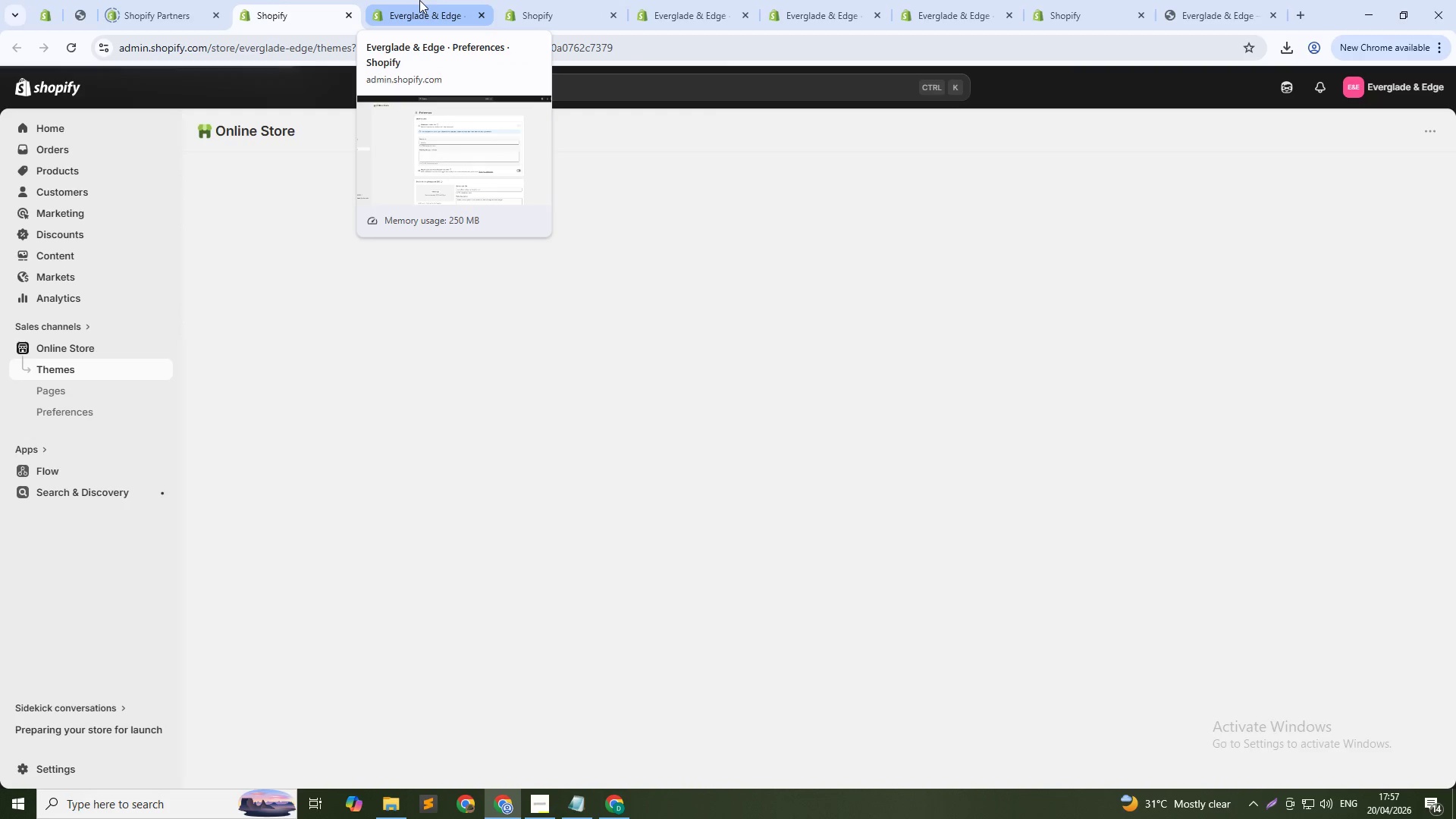 
middle_click([419, 0])
 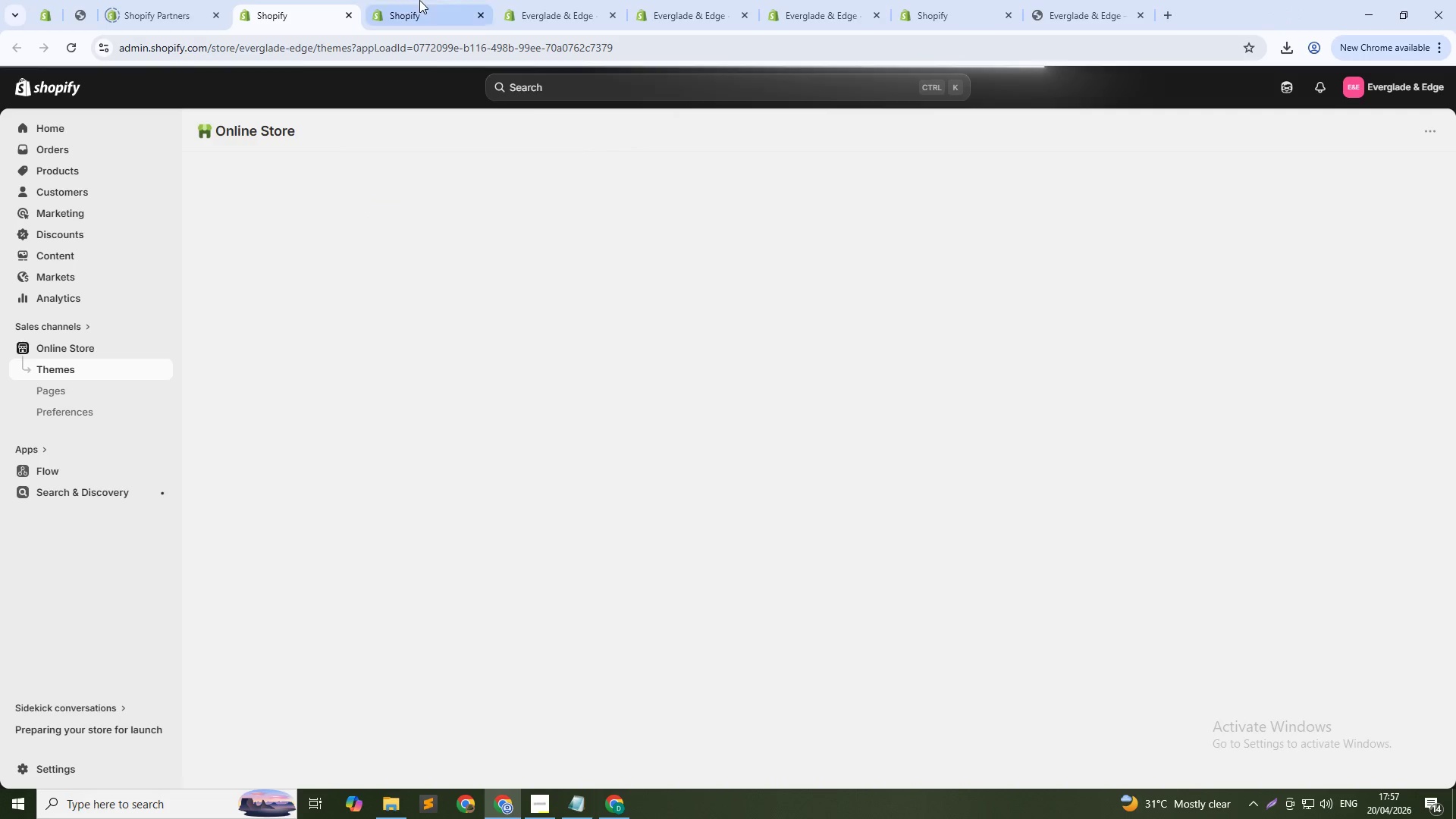 
left_click([419, 0])
 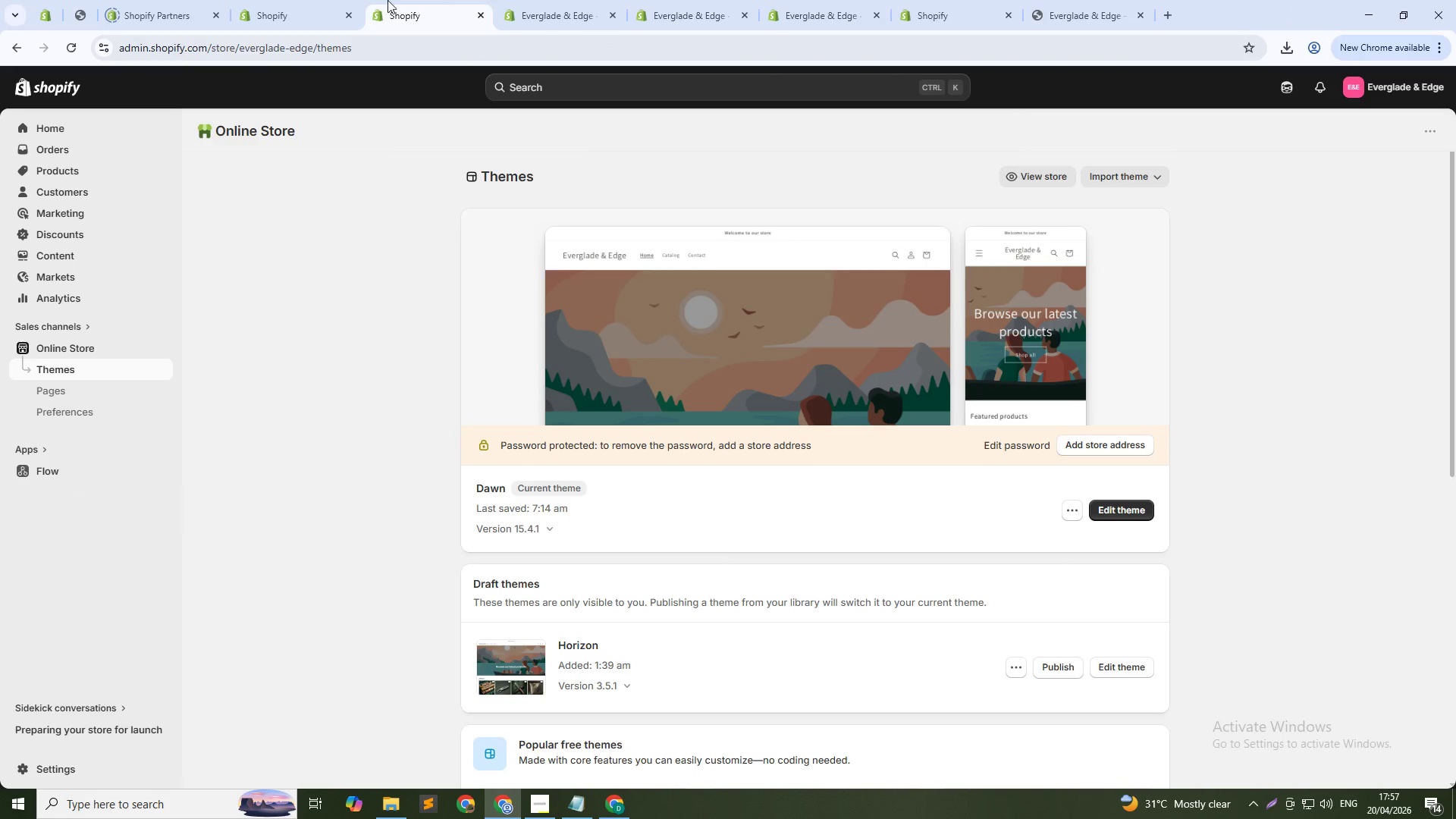 
left_click([315, 0])
 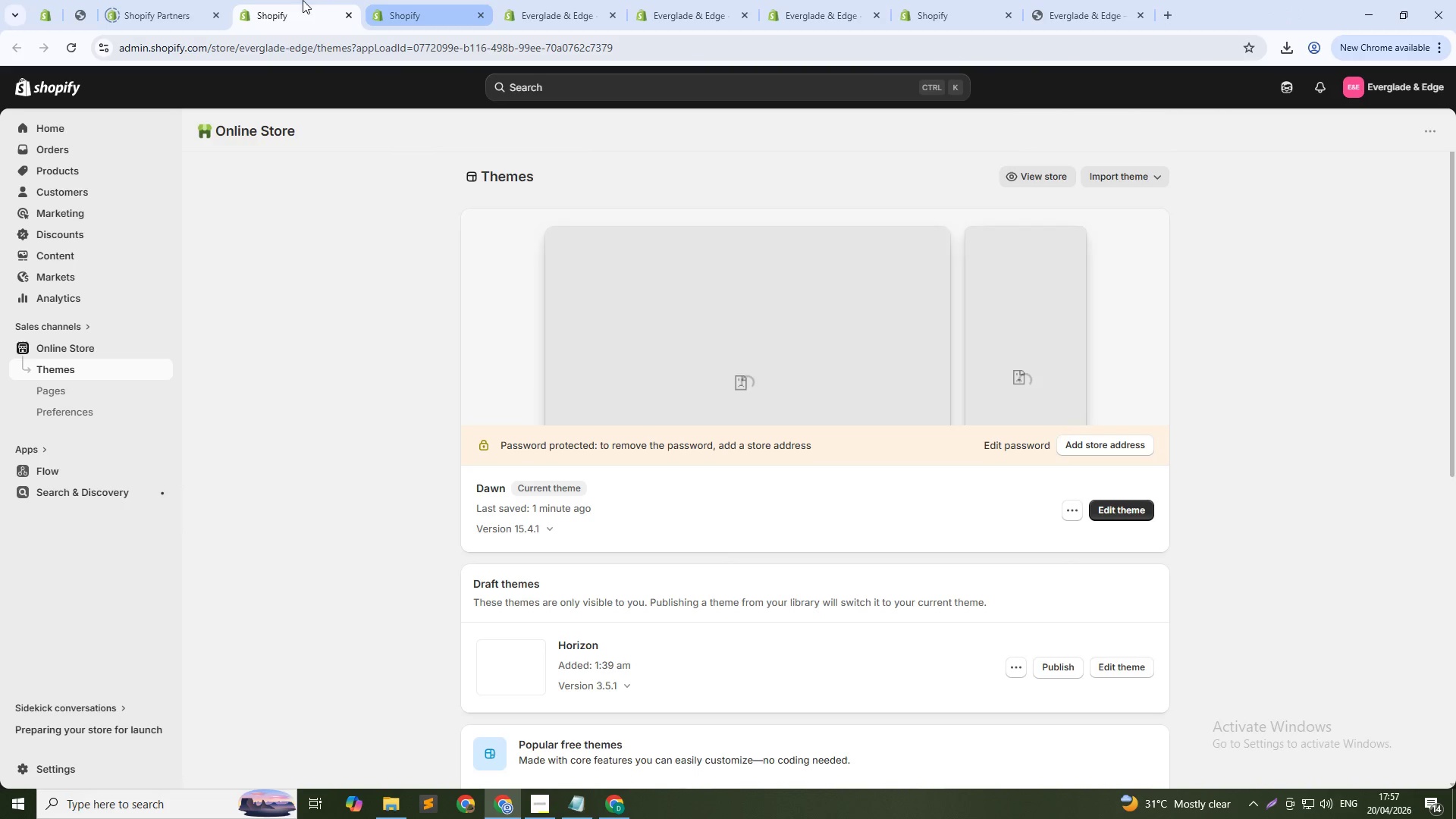 
middle_click([311, 0])
 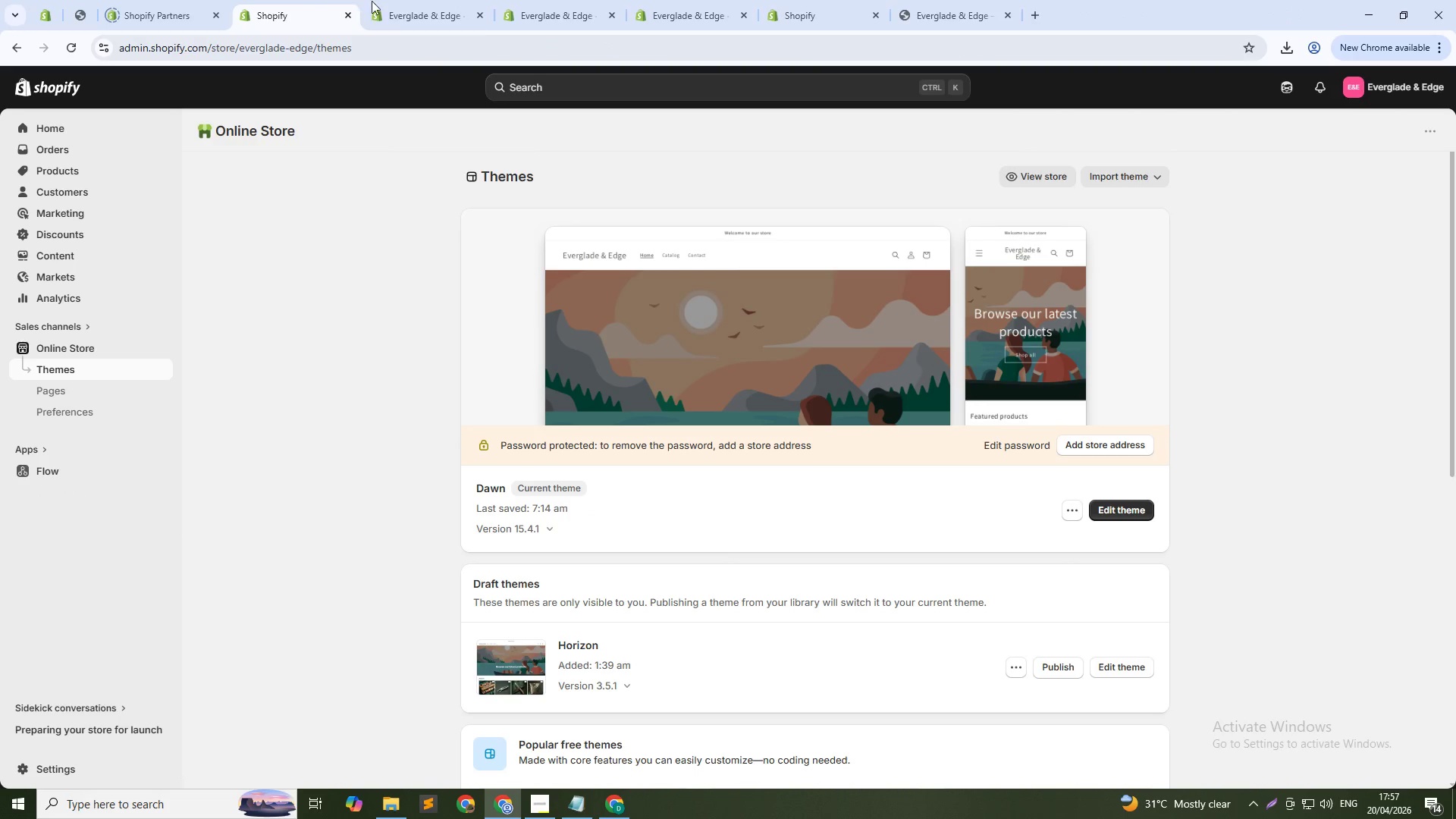 
left_click([420, 3])
 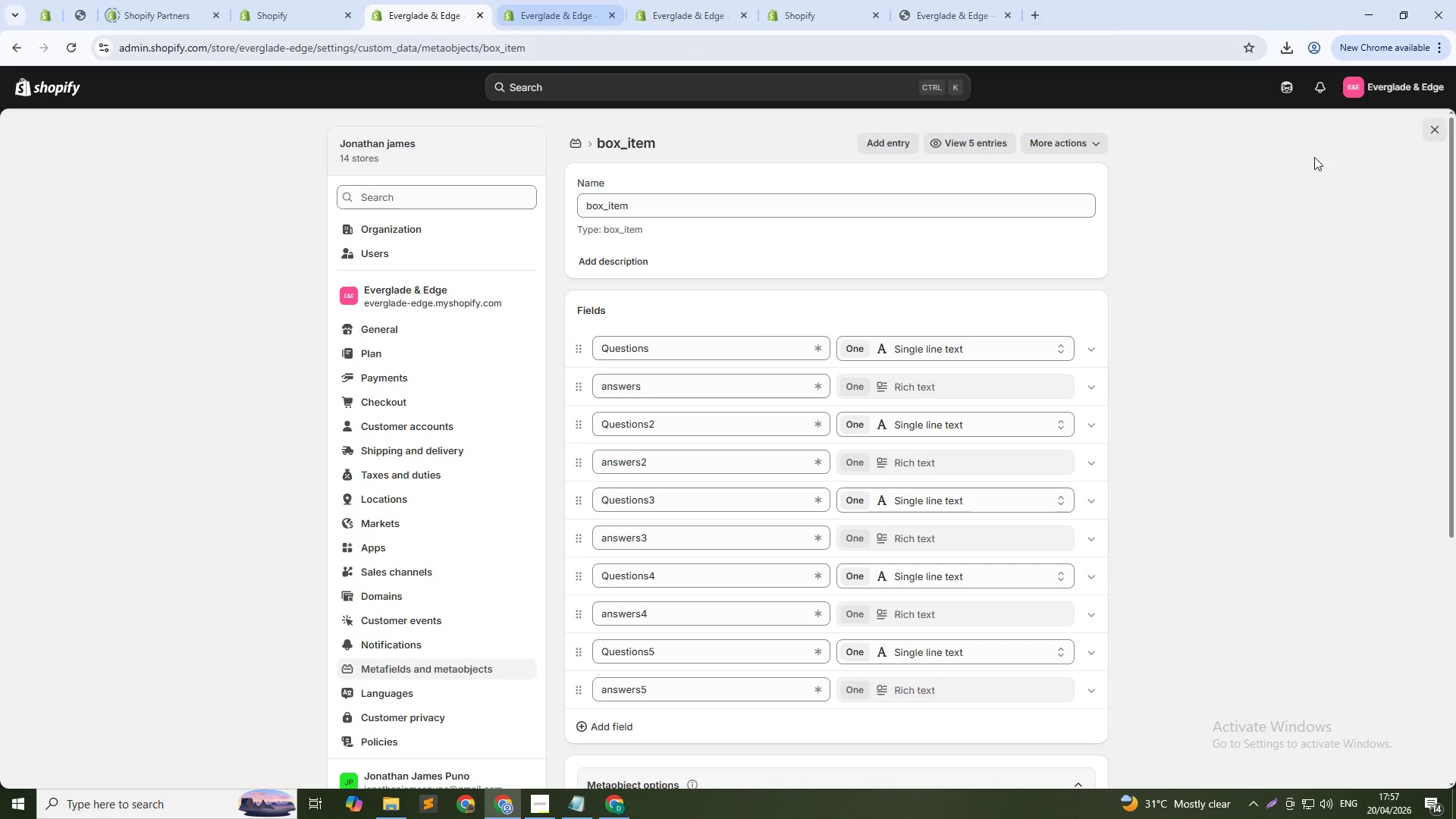 
left_click([1439, 130])
 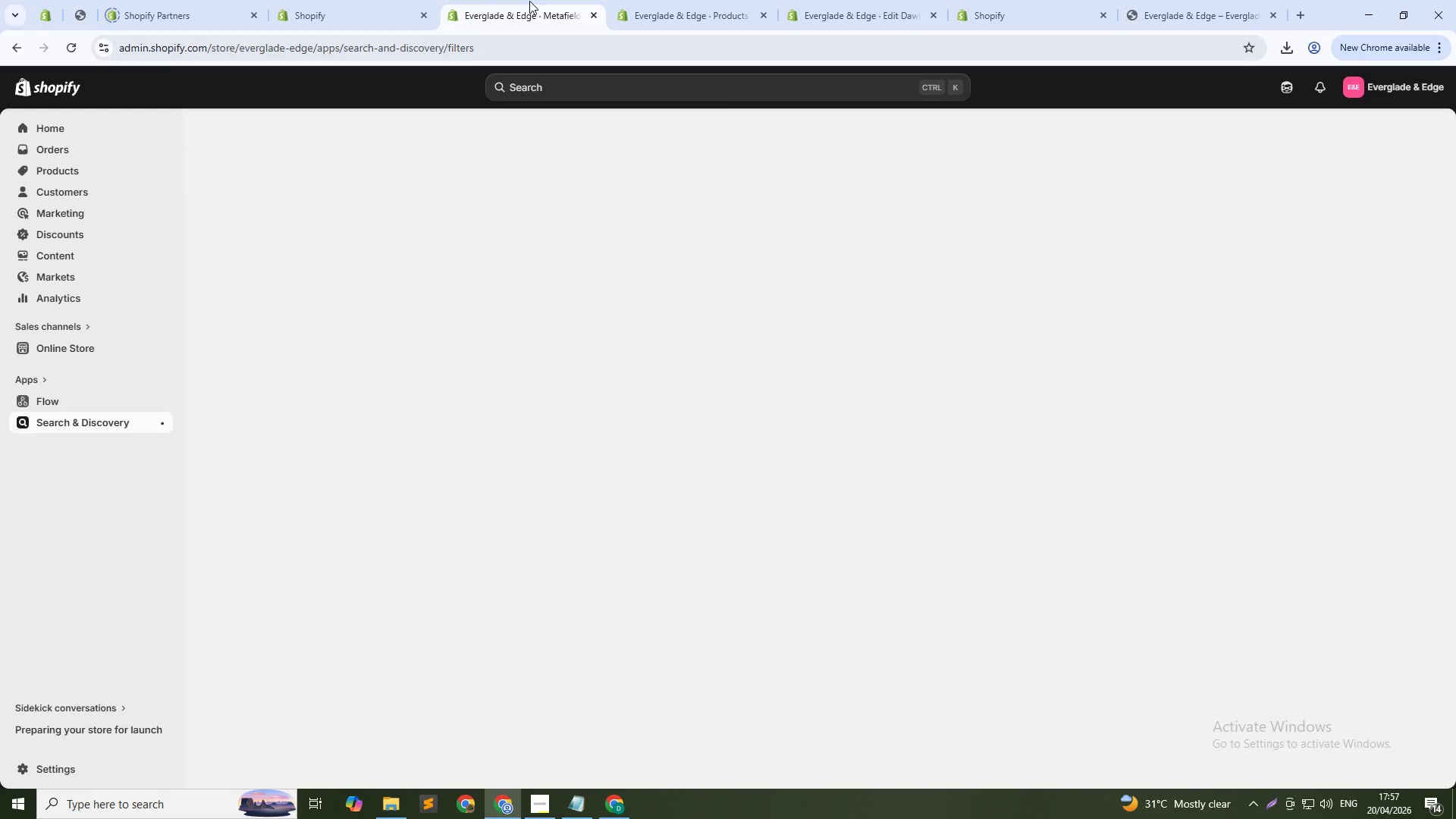 
middle_click([529, 1])
 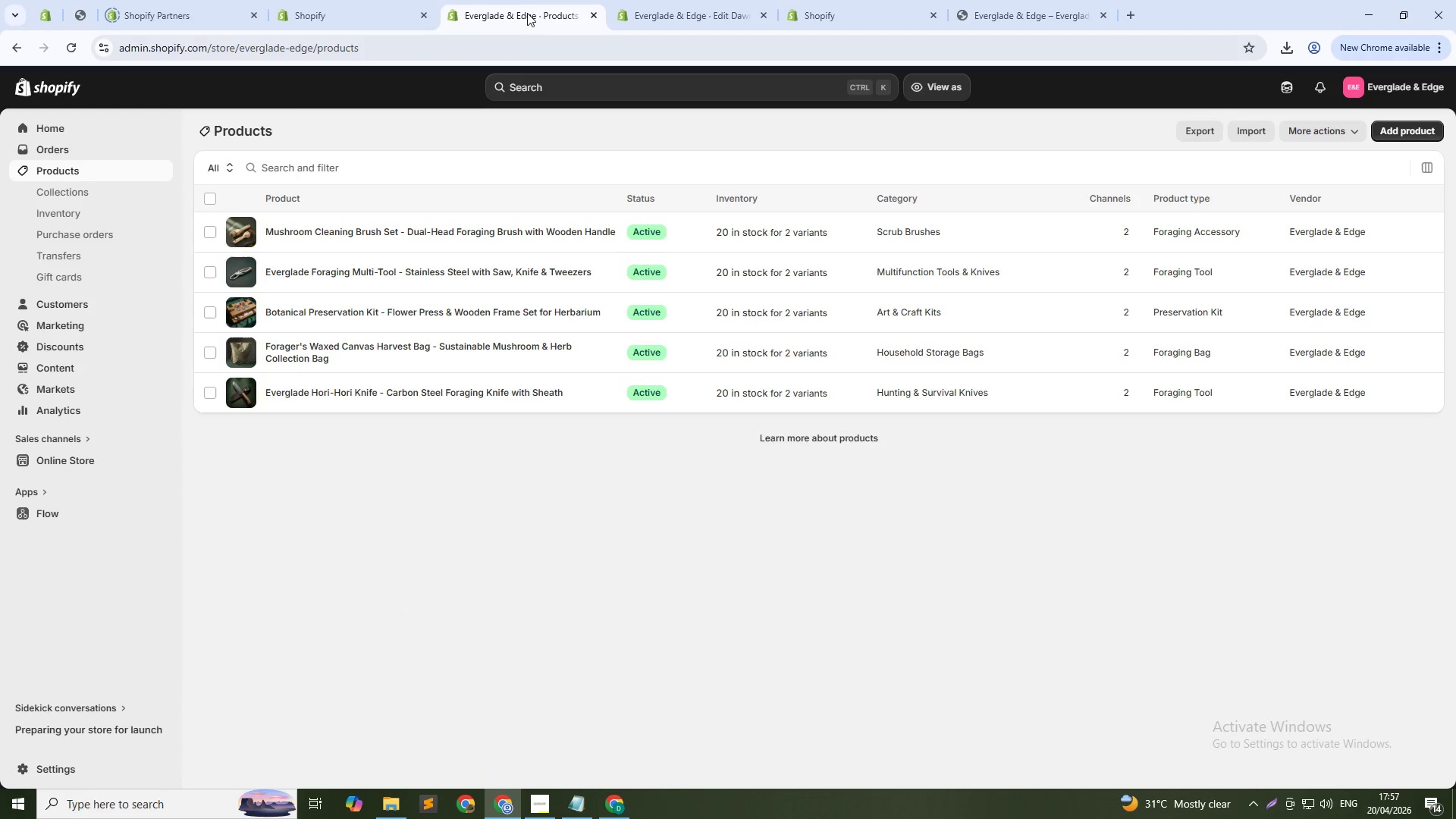 
left_click([527, 17])
 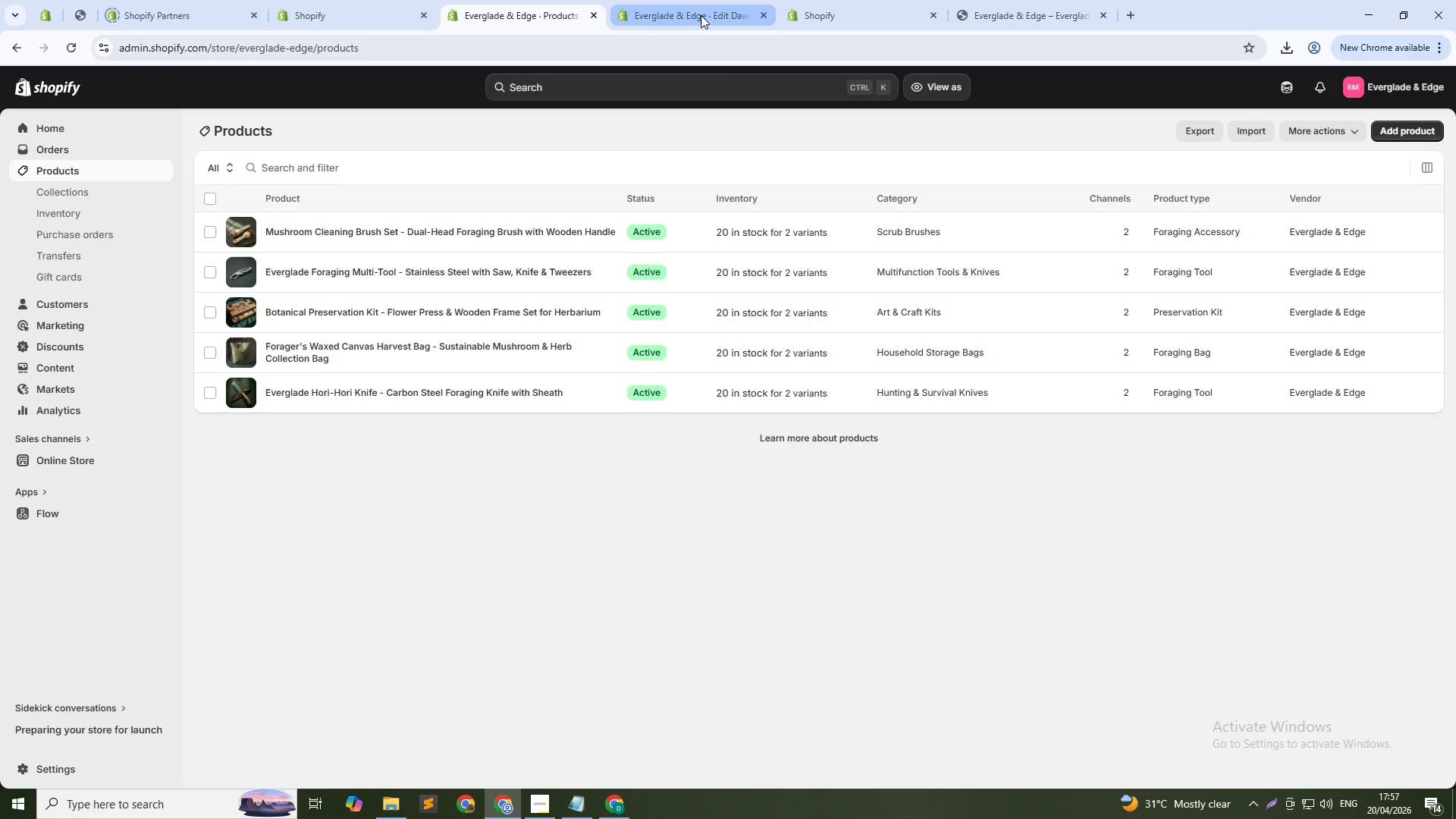 
left_click([701, 15])
 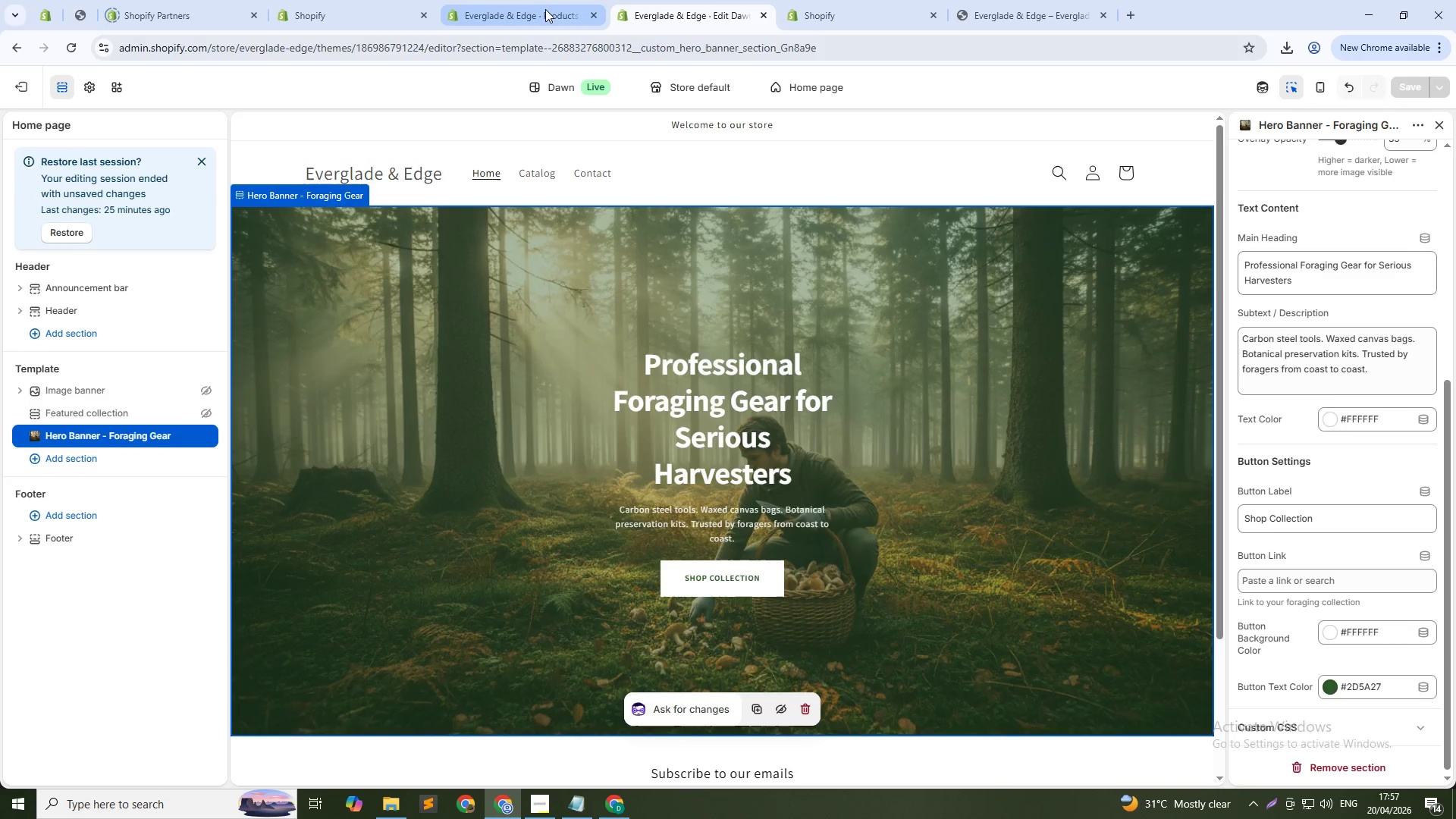 
left_click([545, 9])
 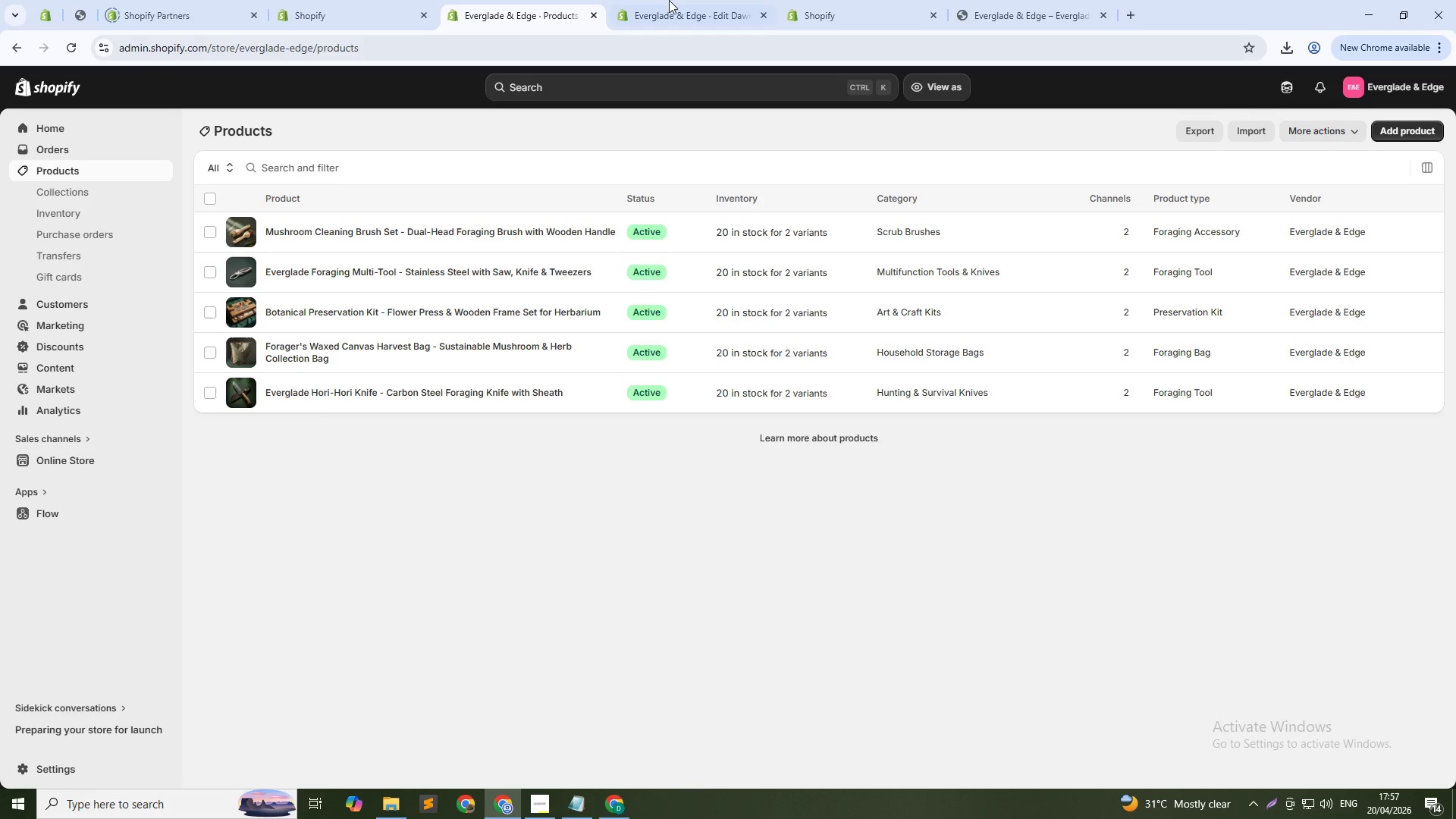 
left_click([699, 0])
 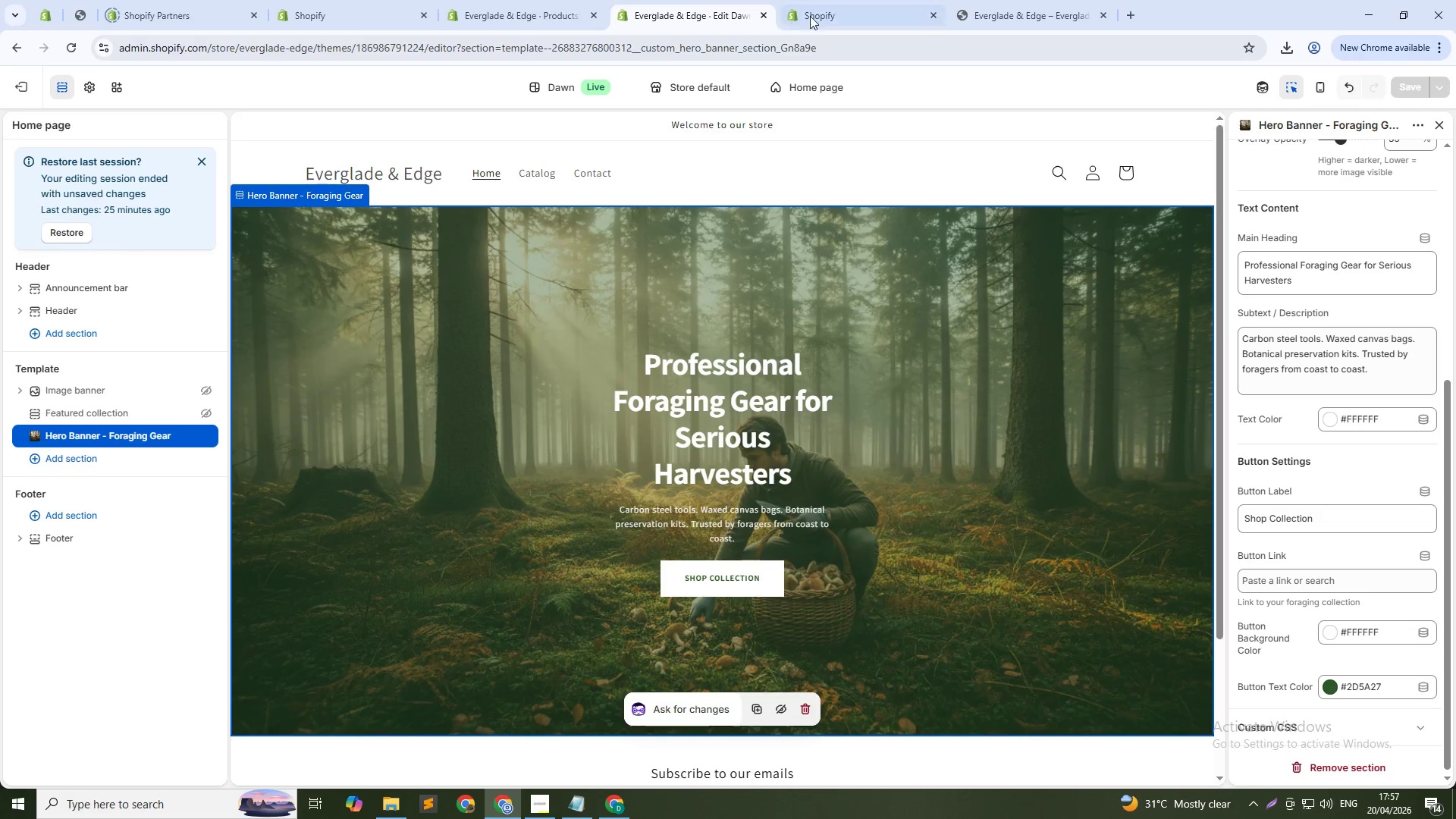 
left_click([821, 16])
 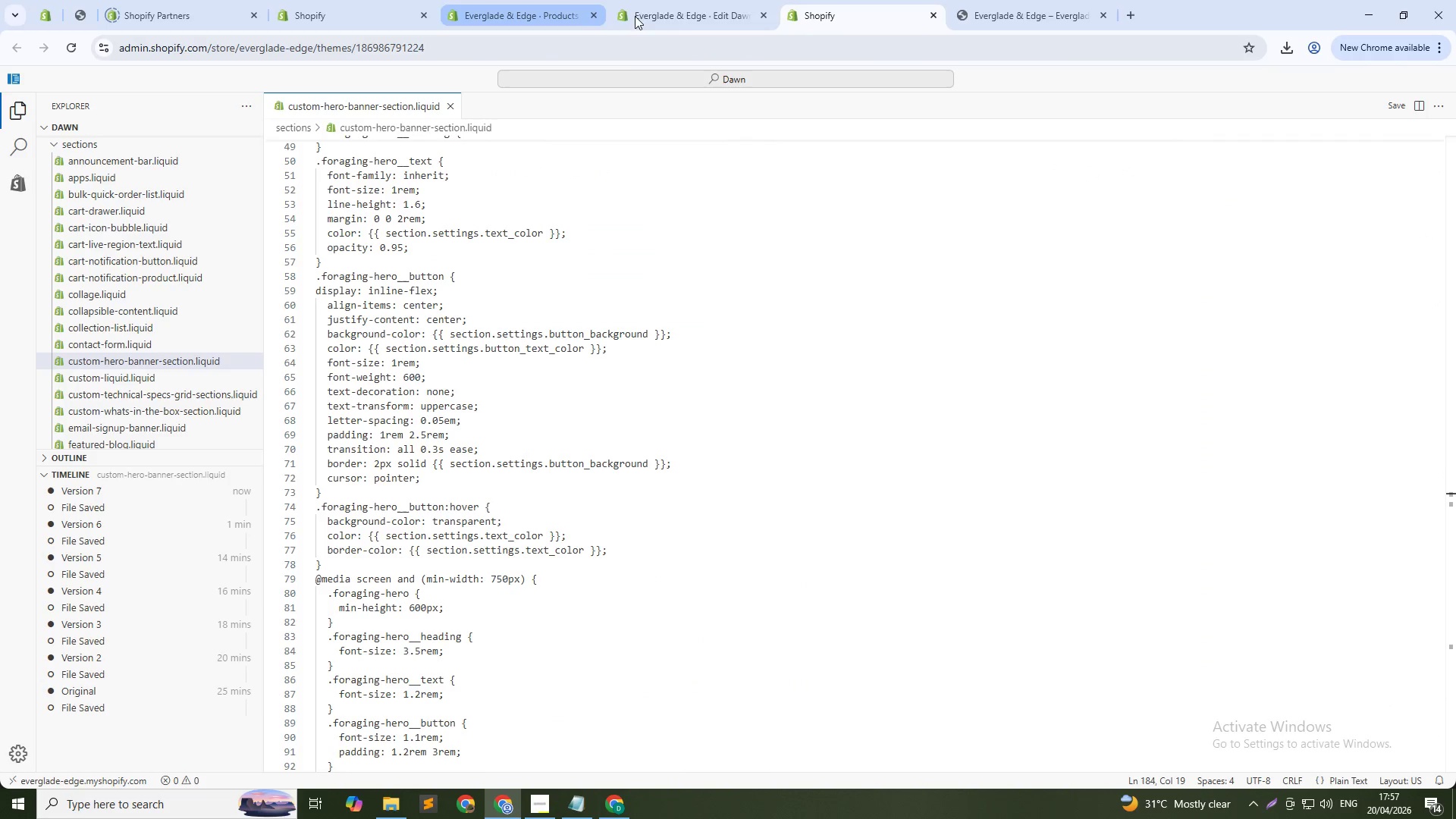 
left_click([682, 16])
 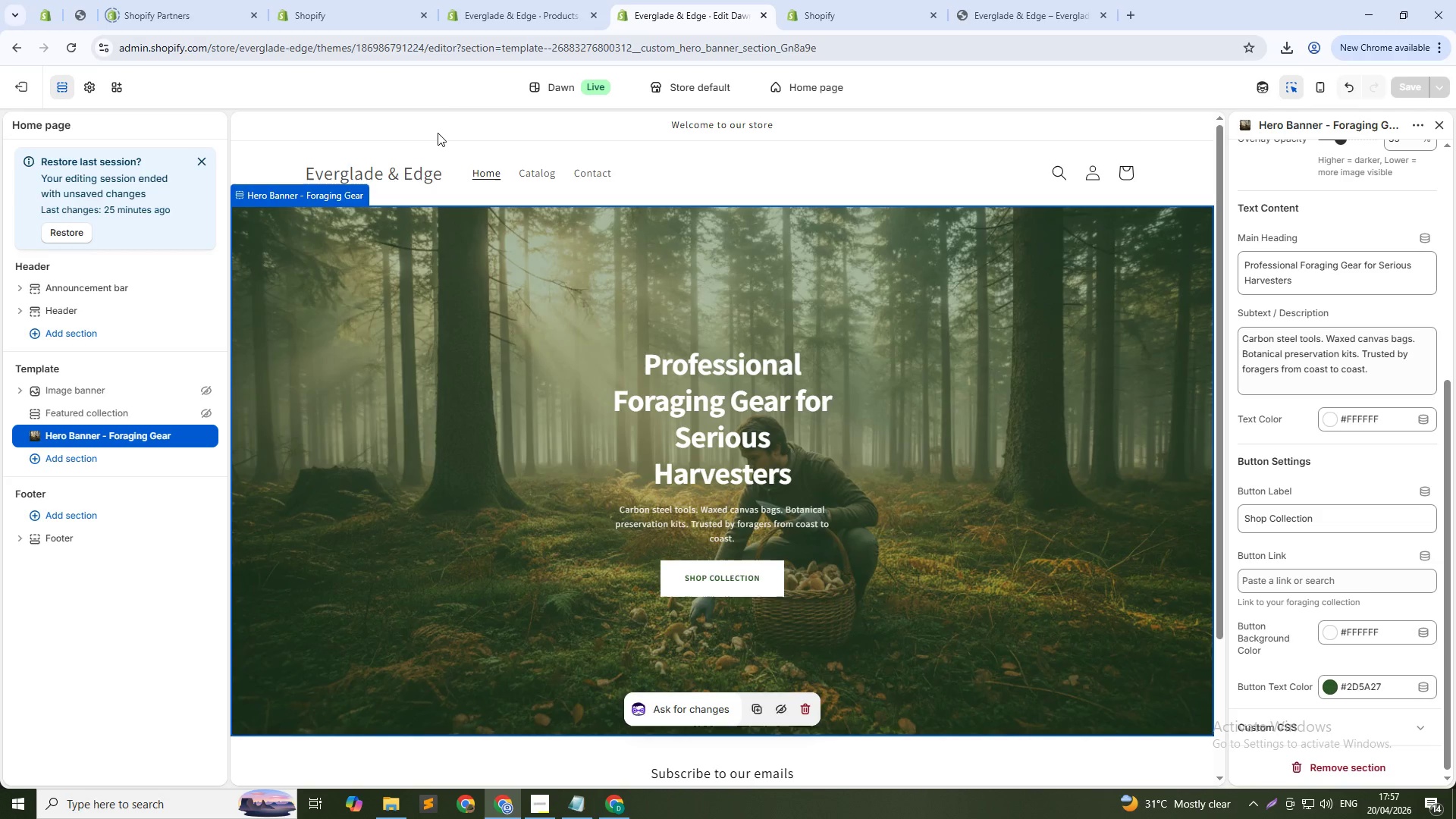 
left_click([439, 98])
 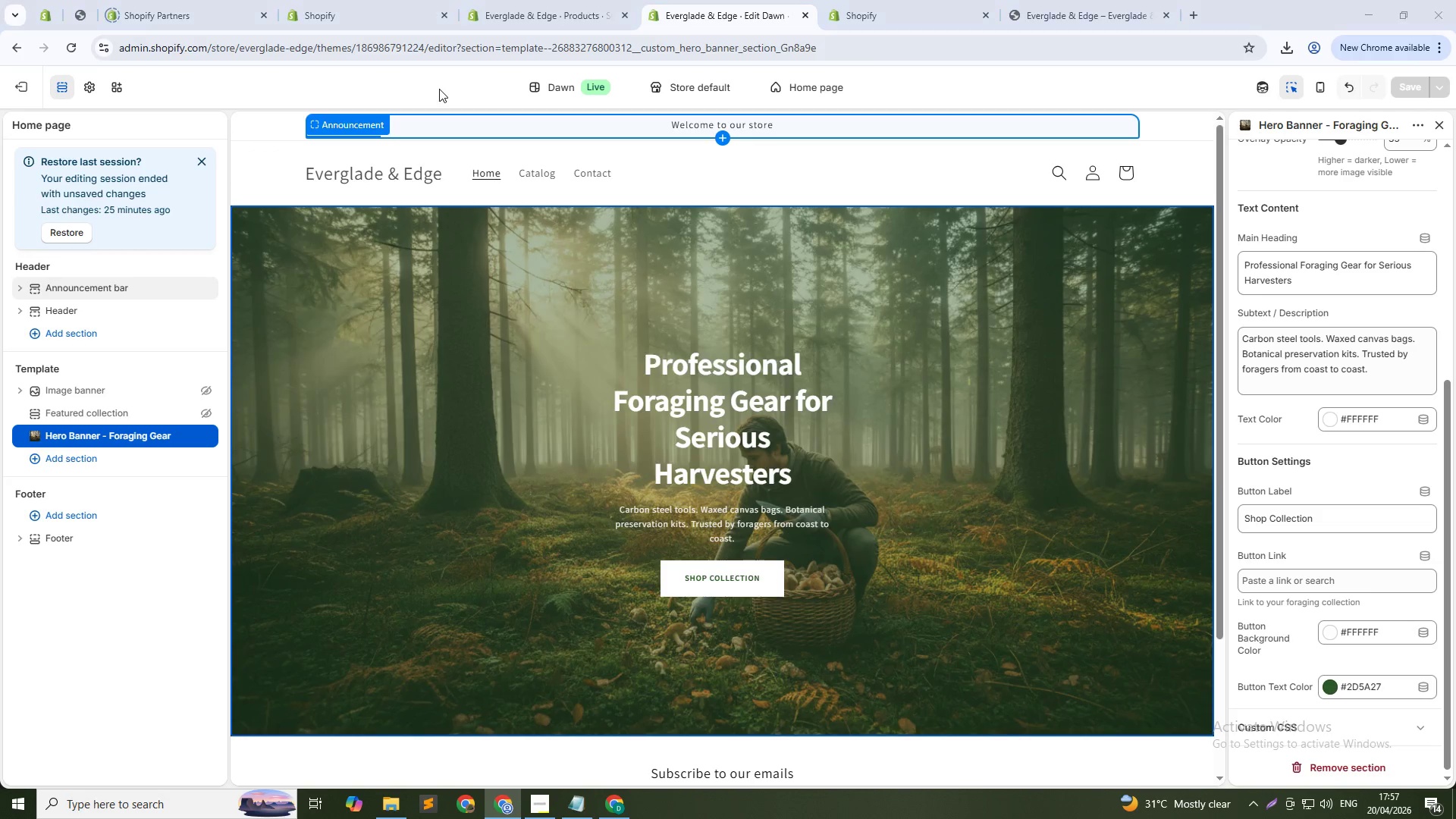 
key(Alt+Tab)